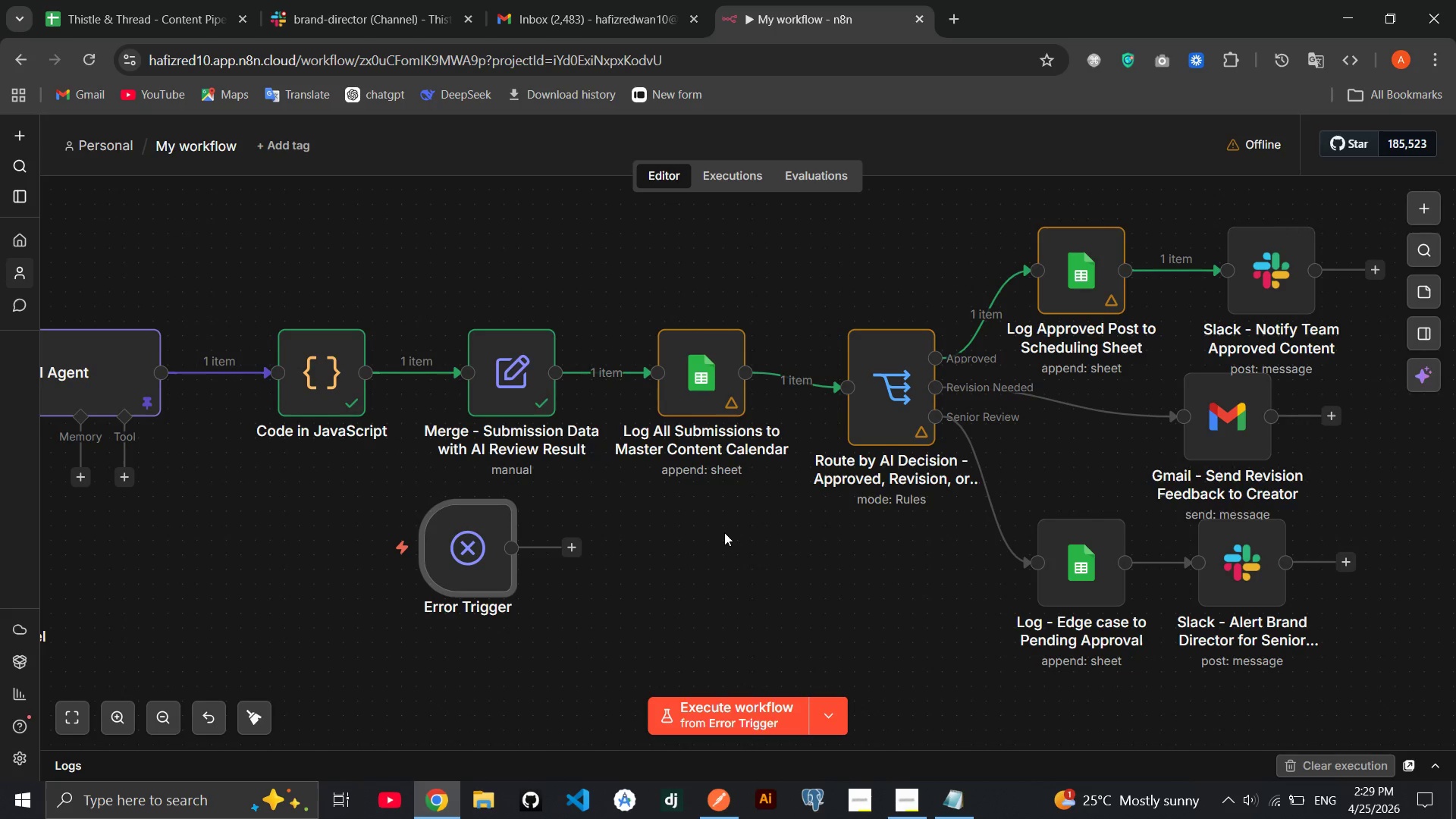 
left_click([1269, 805])
 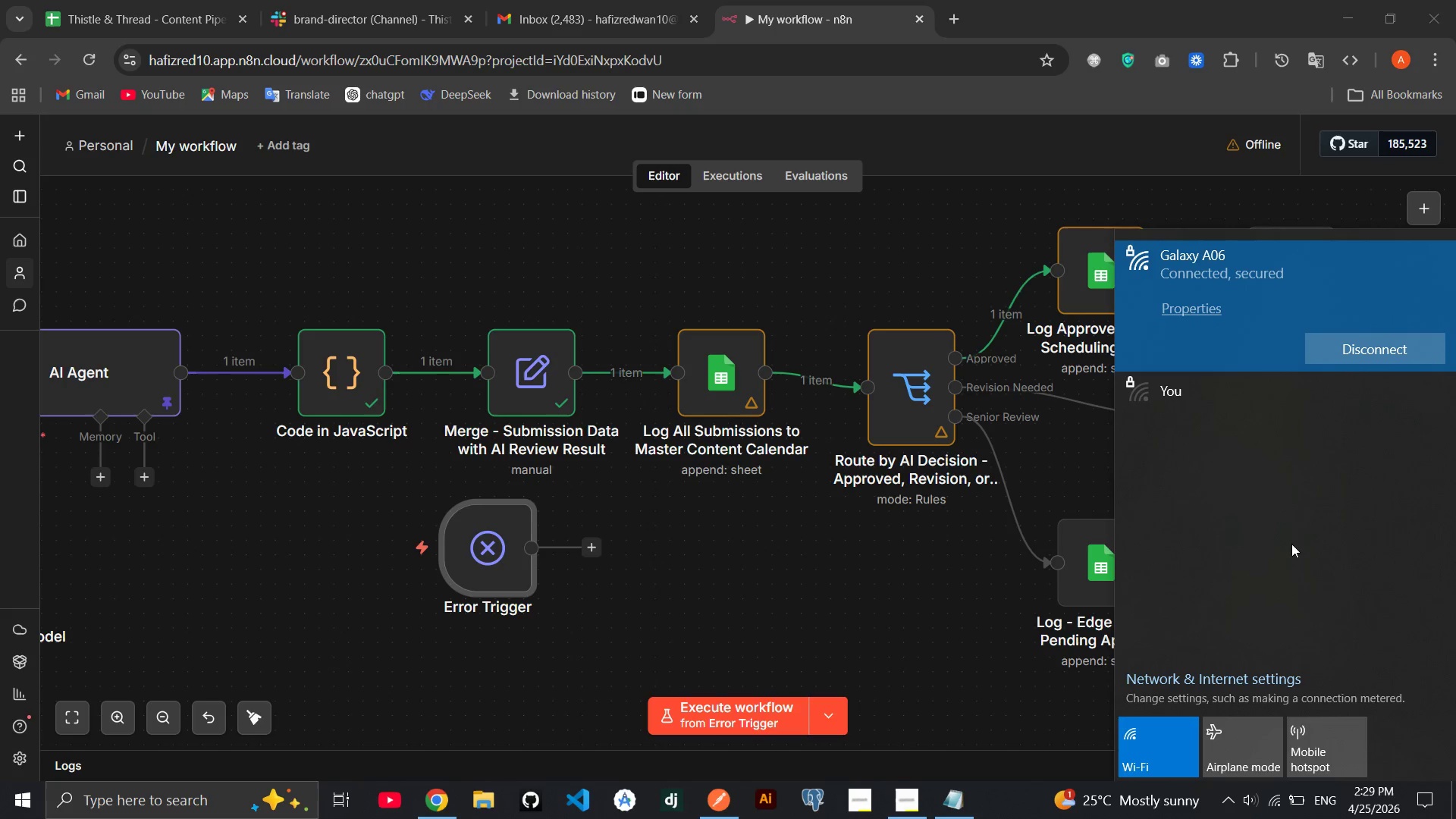 
scroll: coordinate [1267, 468], scroll_direction: up, amount: 1.0
 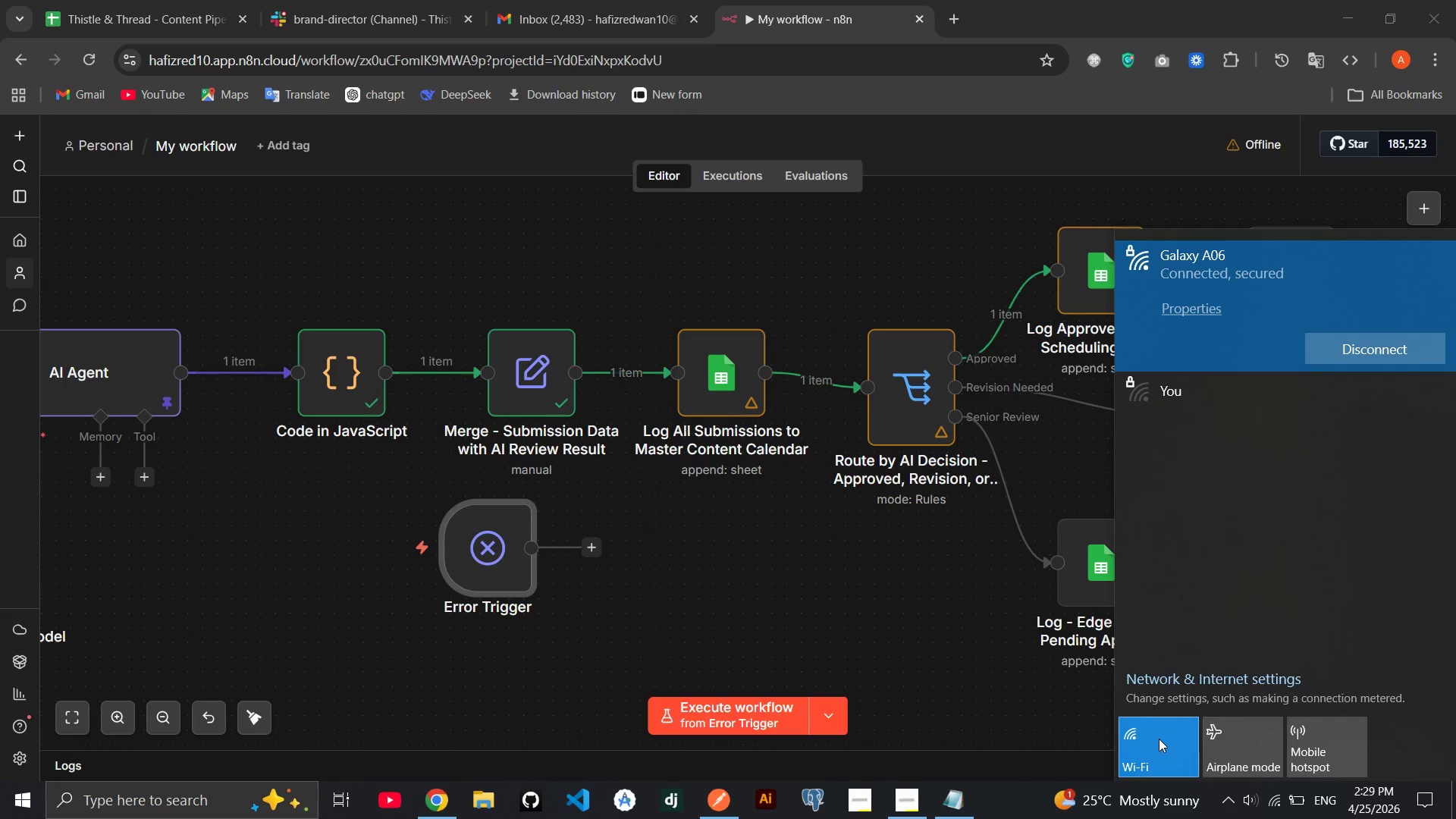 
left_click([1159, 739])
 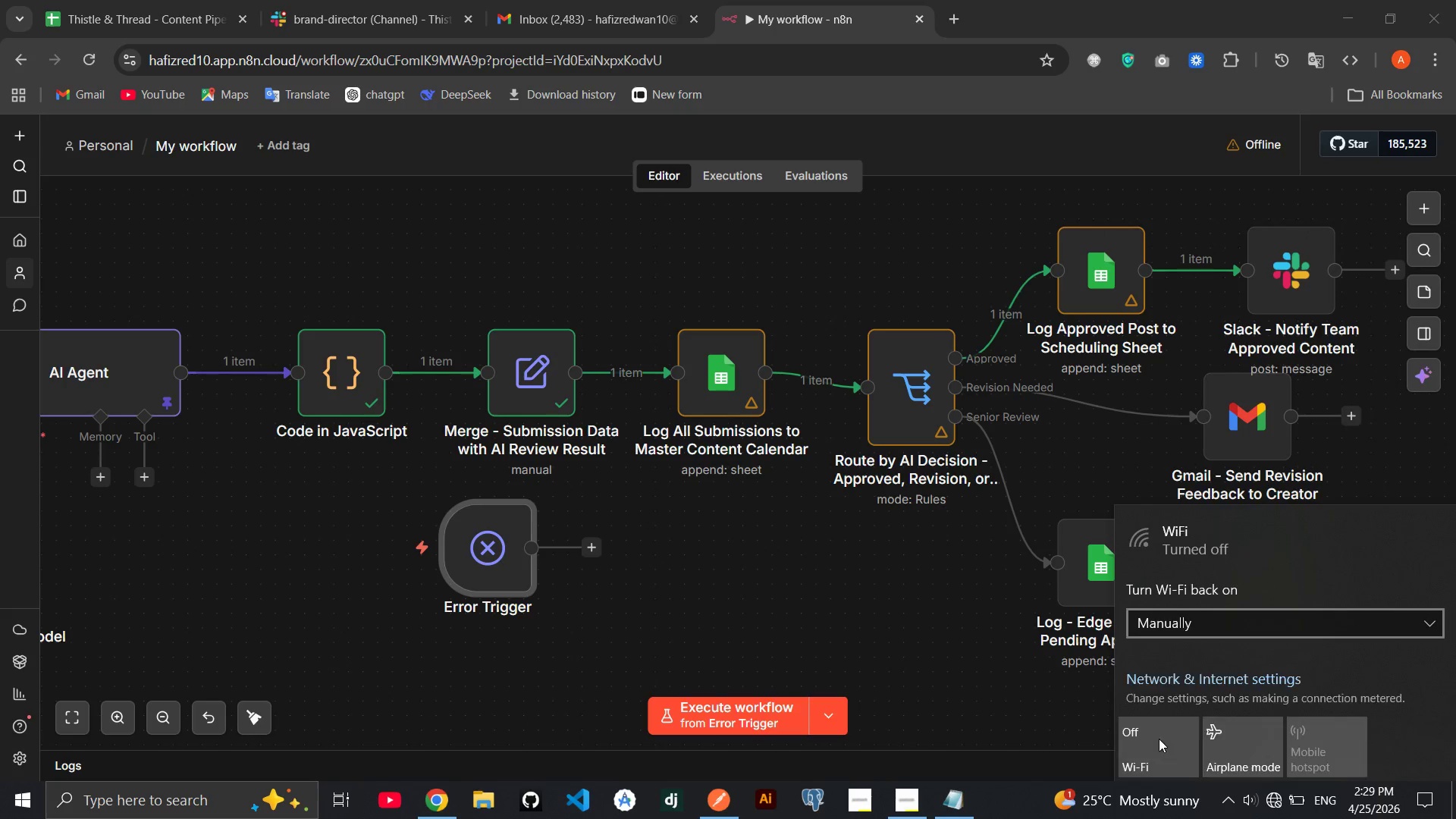 
left_click([1159, 739])
 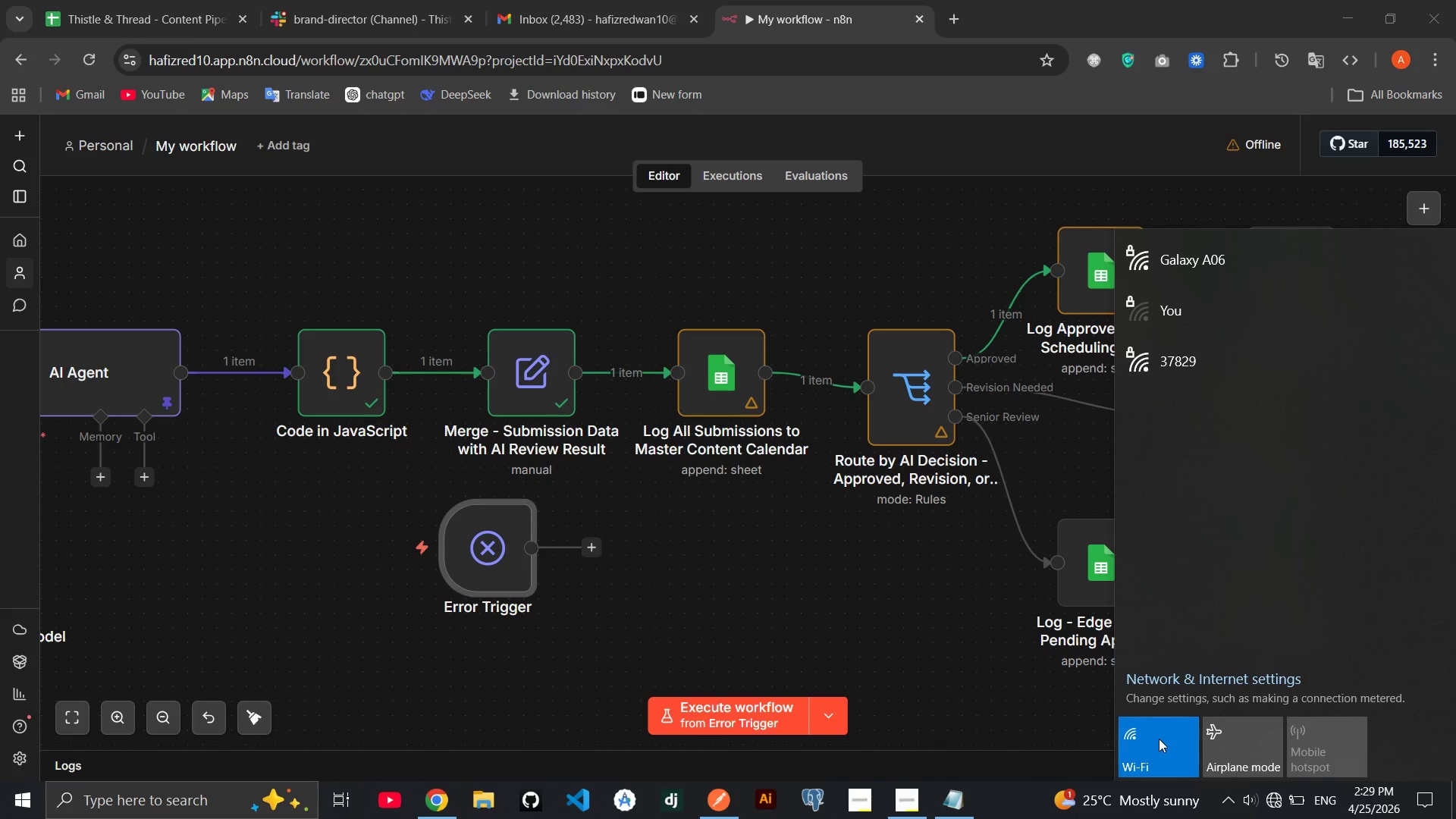 
wait(5.09)
 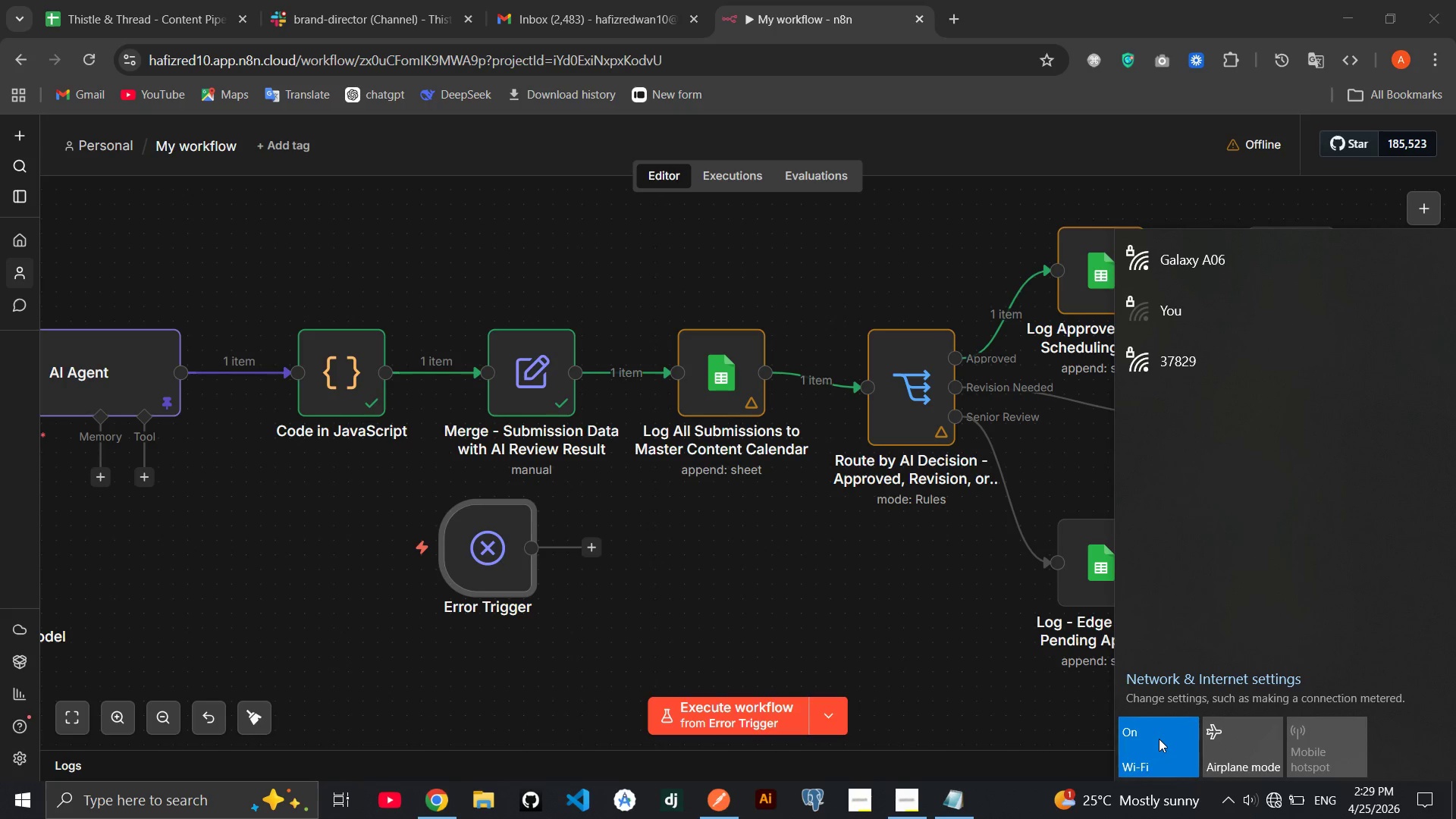 
left_click([1213, 267])
 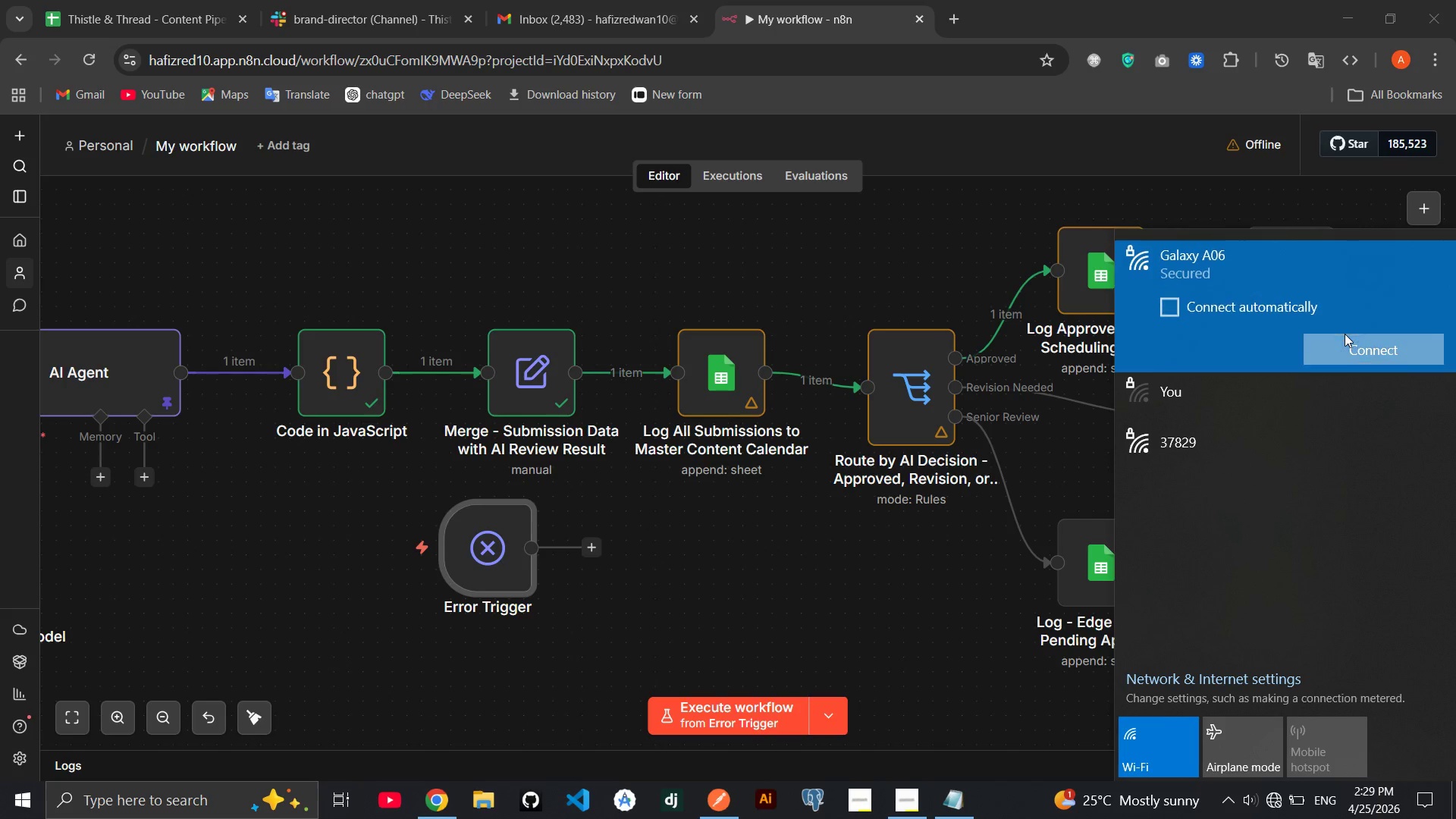 
left_click([1345, 334])
 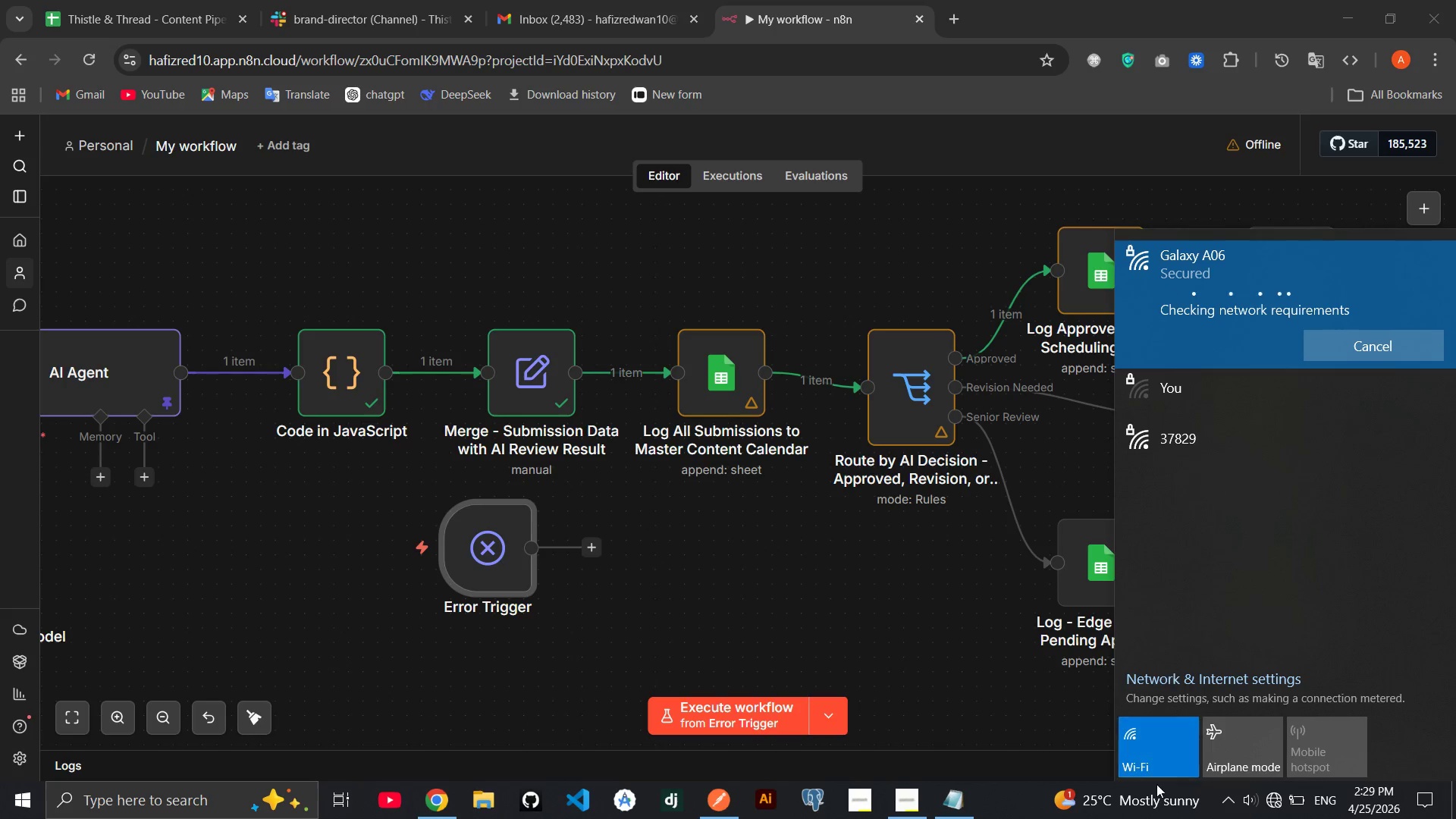 
wait(6.67)
 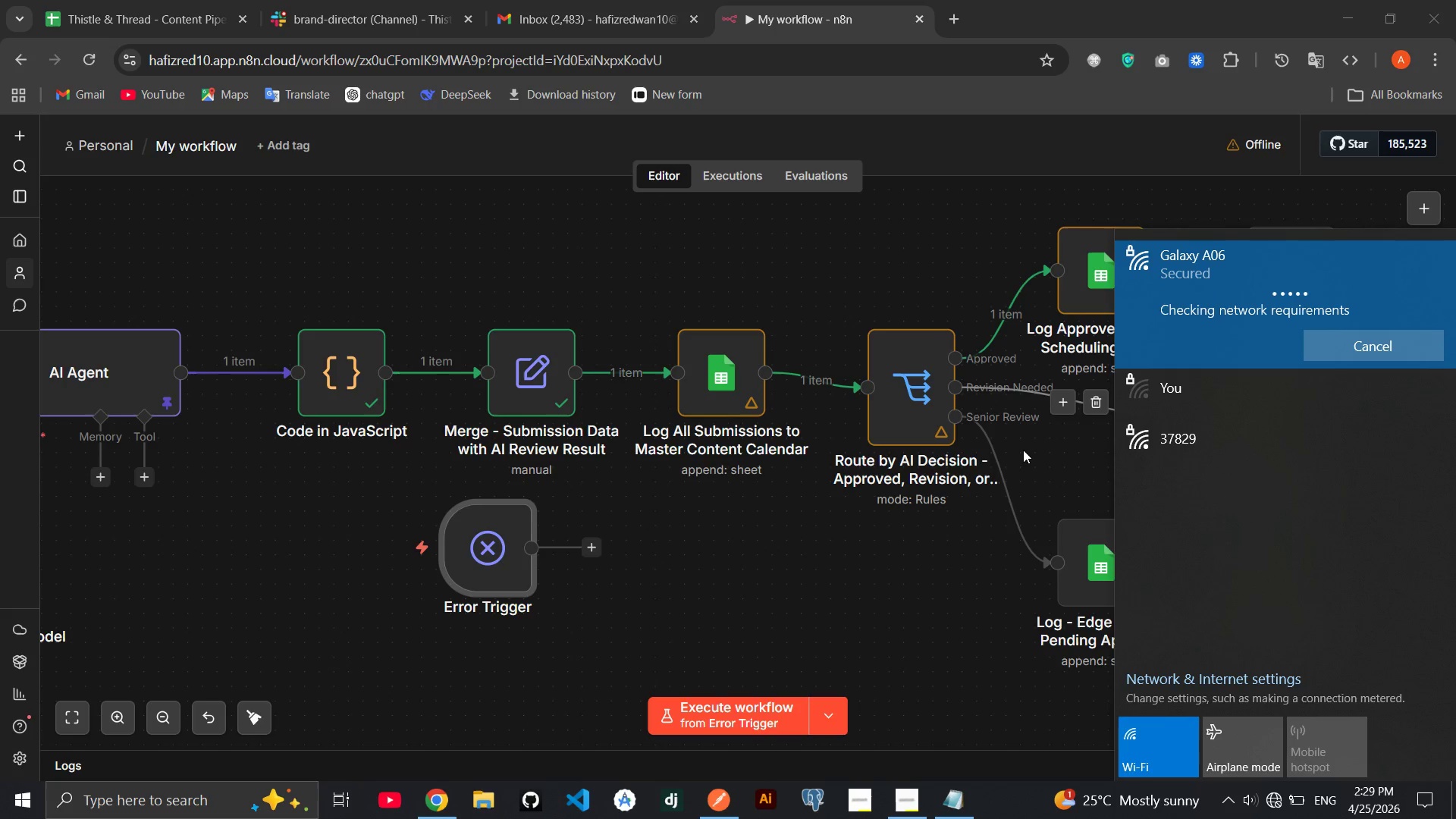 
left_click([1156, 774])
 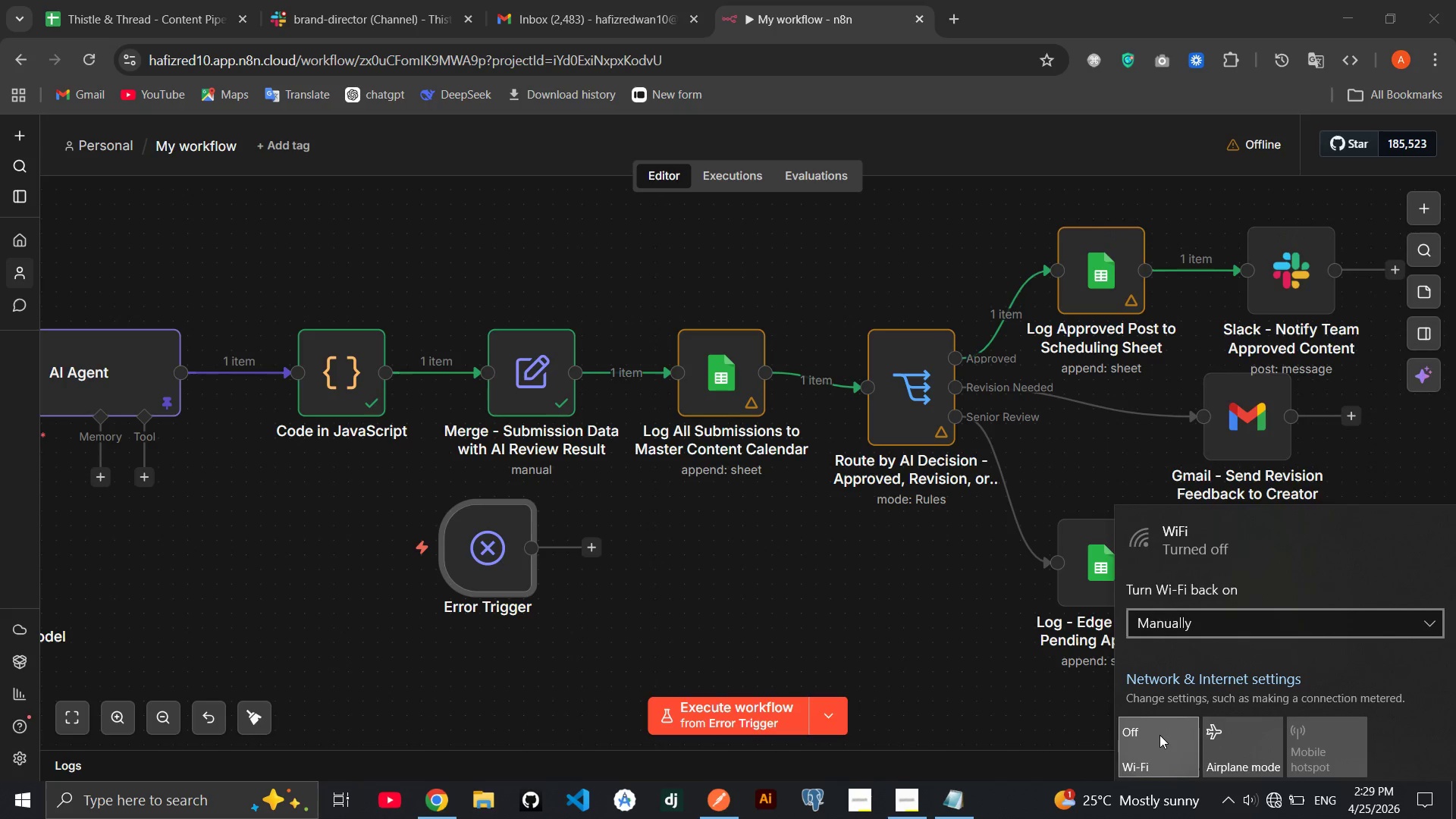 
left_click([1159, 735])
 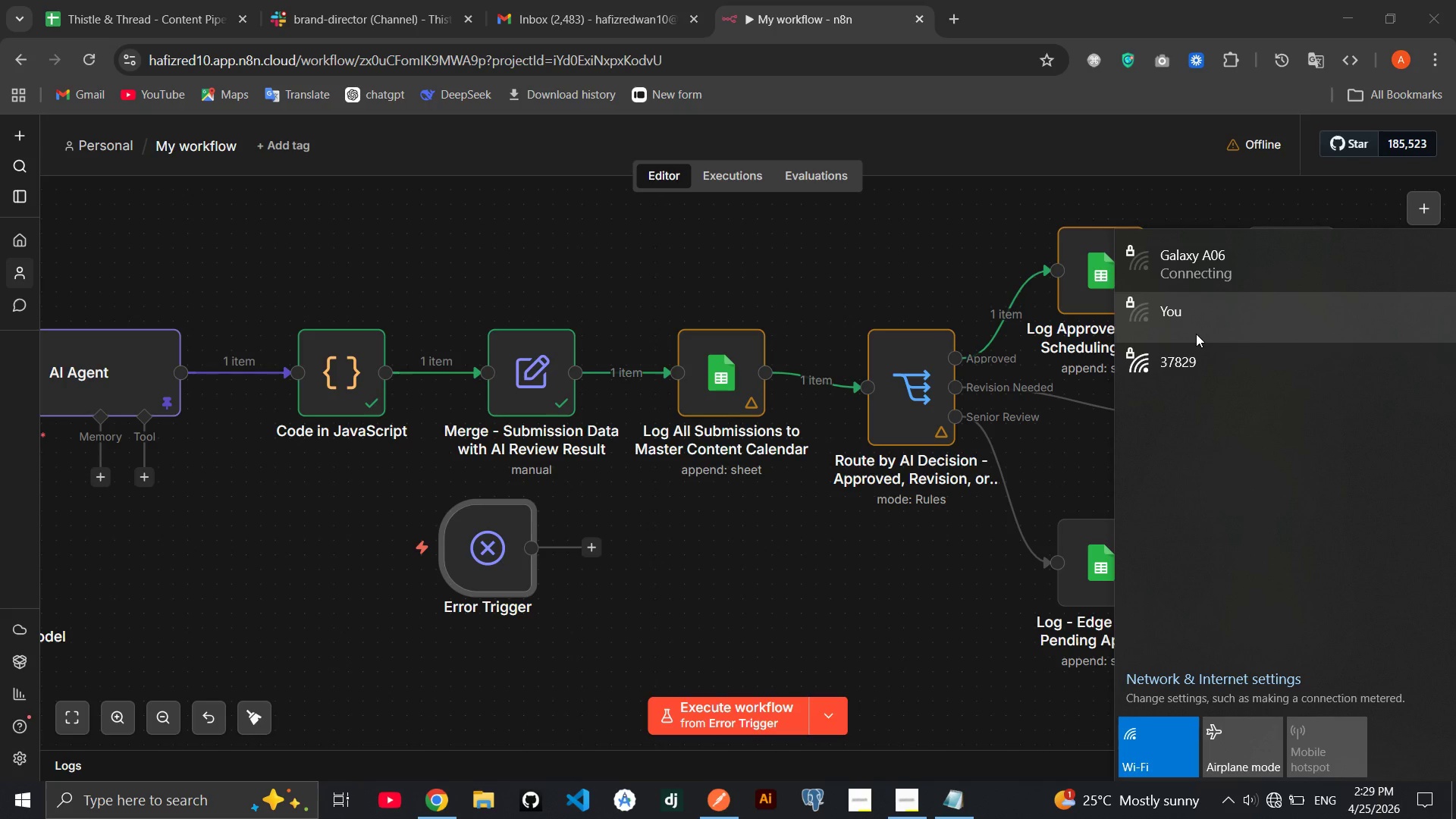 
wait(13.3)
 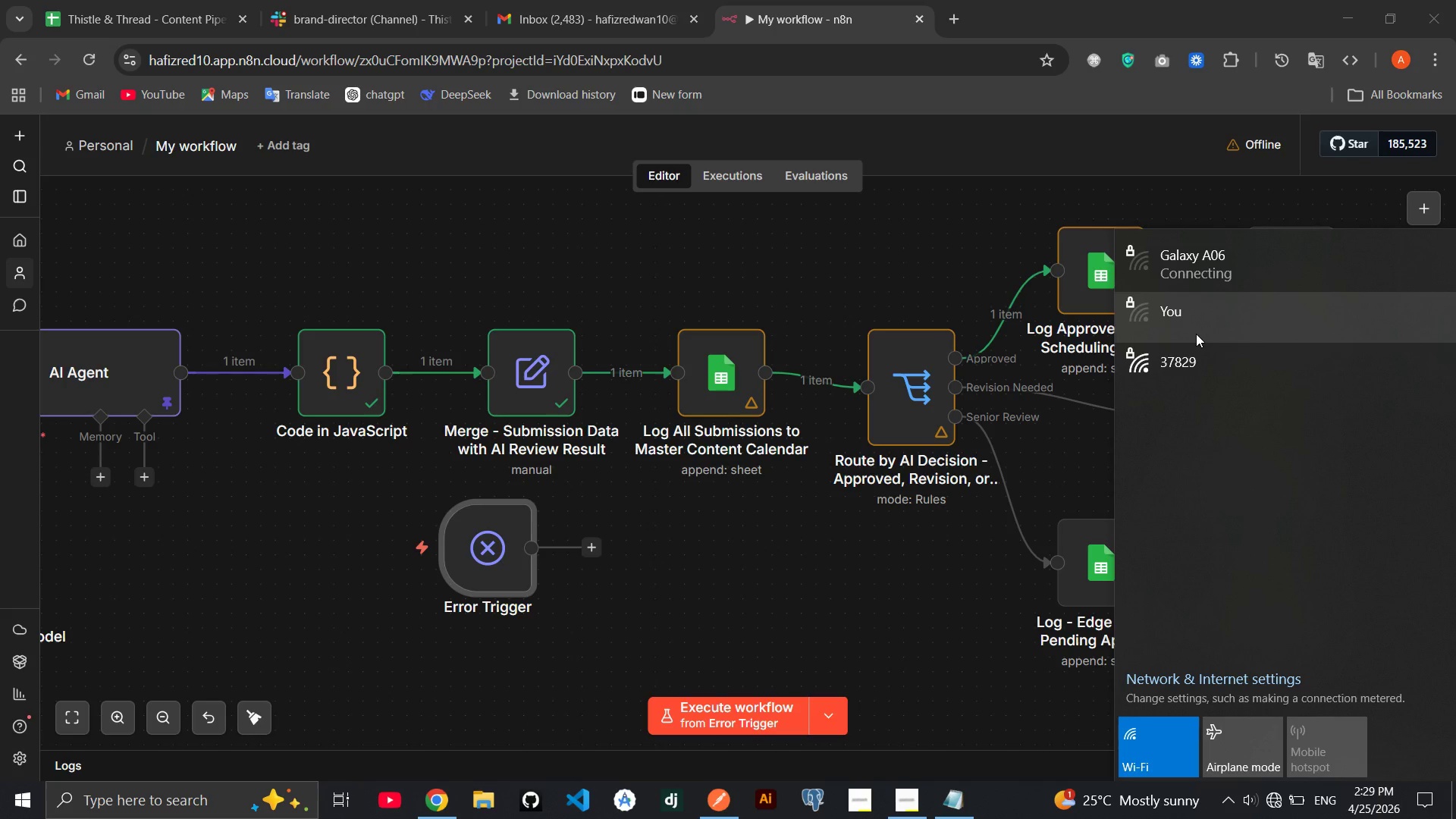 
left_click([1140, 745])
 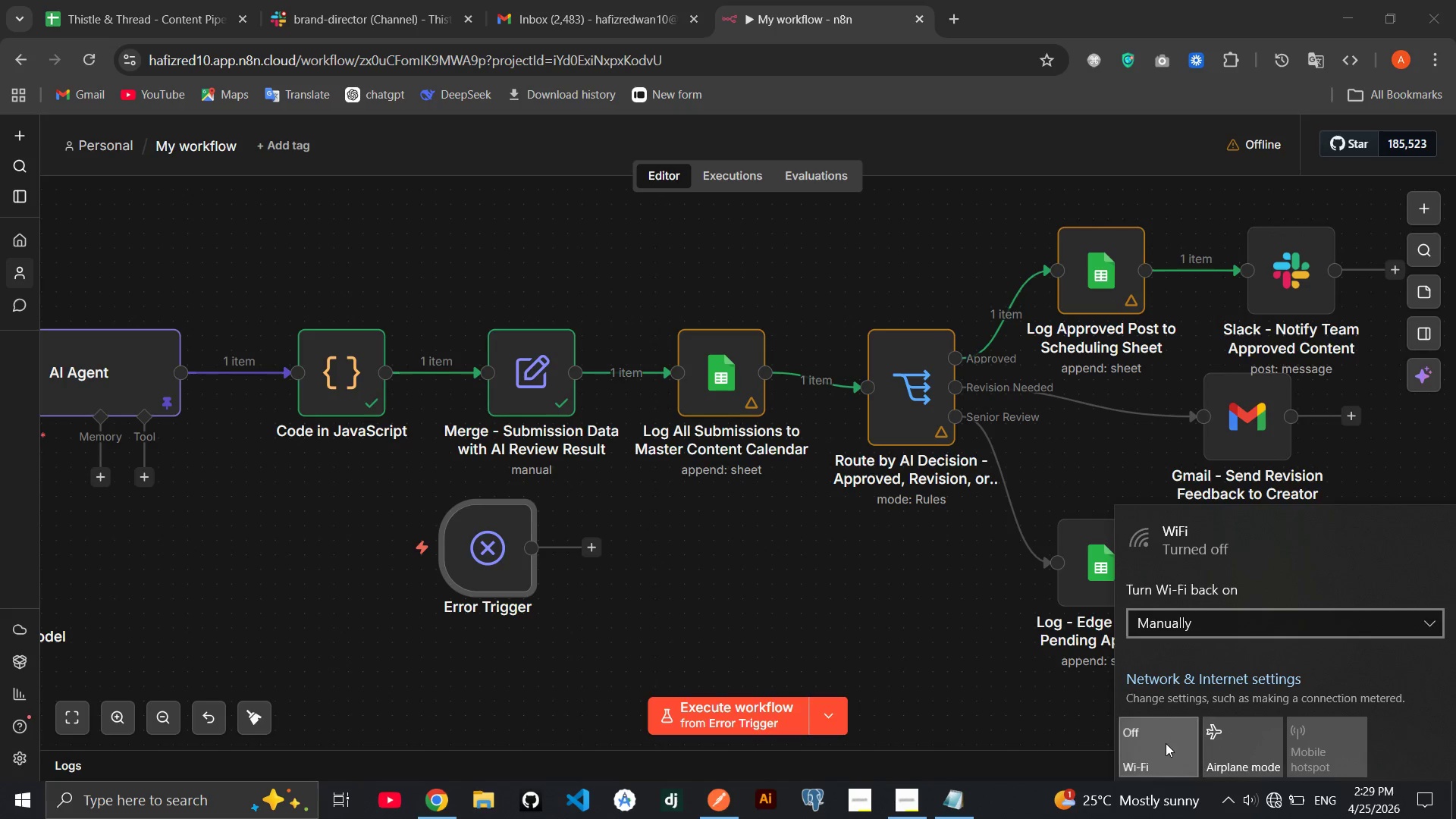 
left_click([1166, 743])
 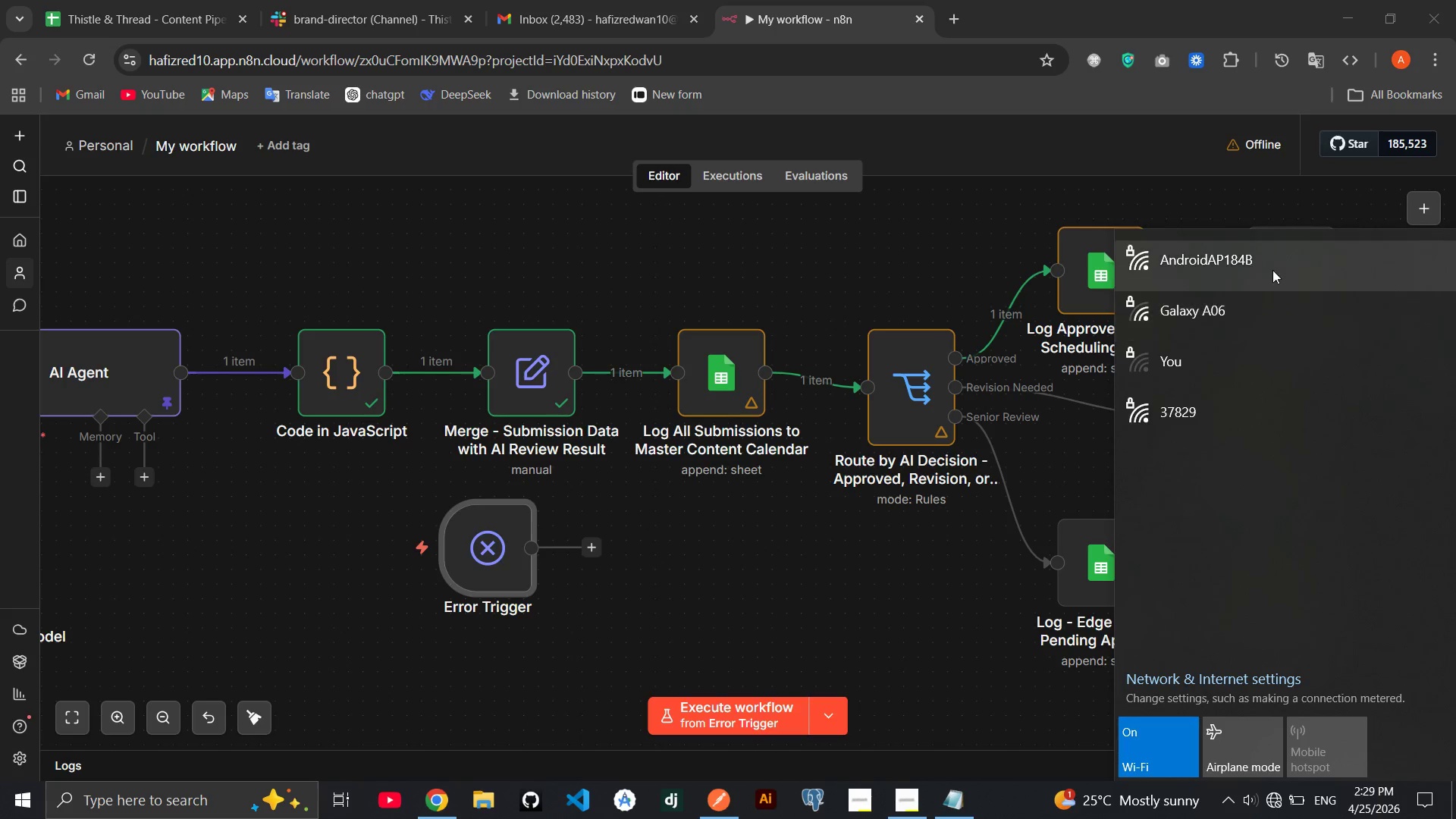 
left_click([1270, 267])
 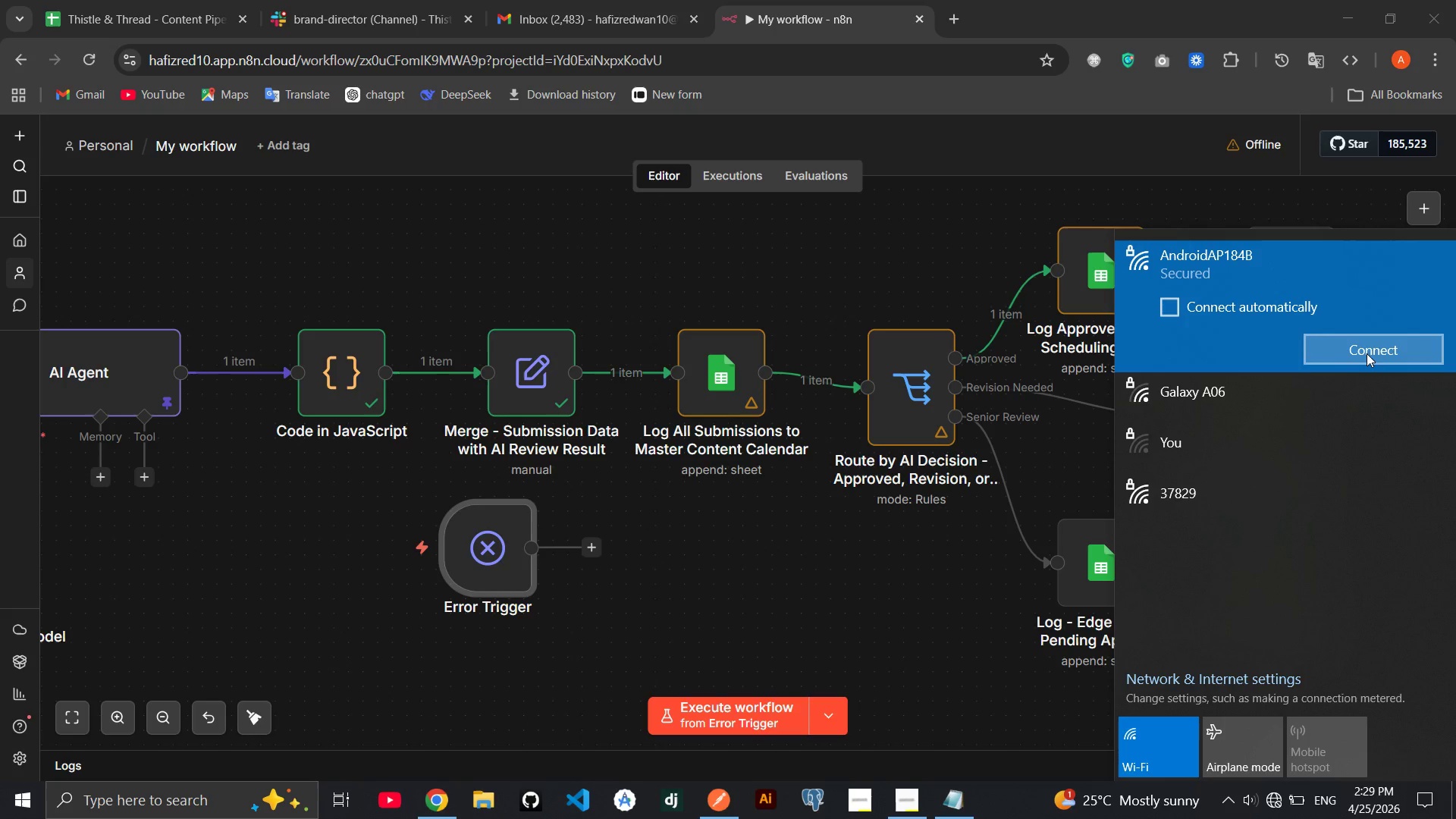 
left_click([1367, 353])
 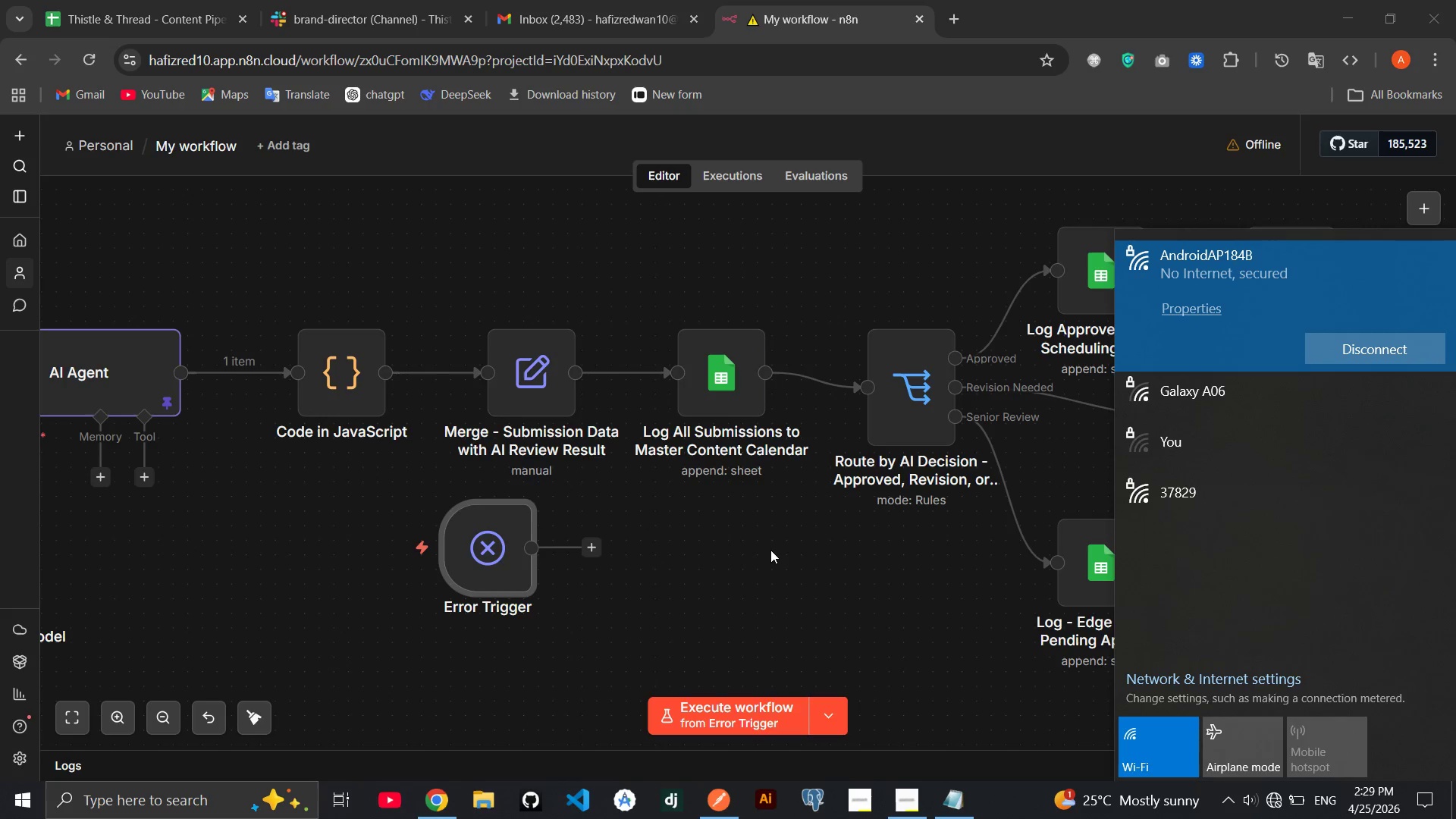 
wait(15.96)
 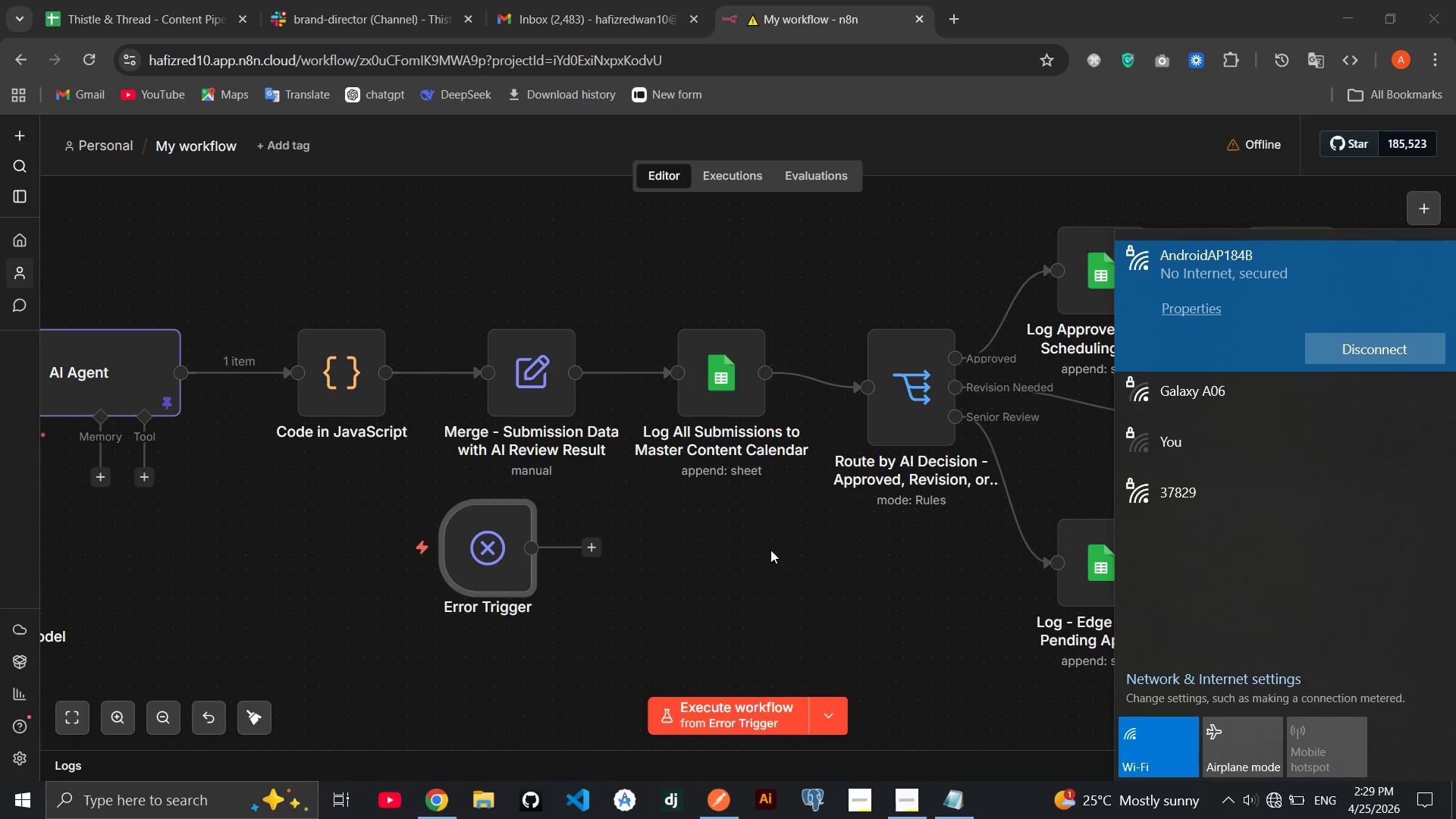 
mouse_move([916, 777])
 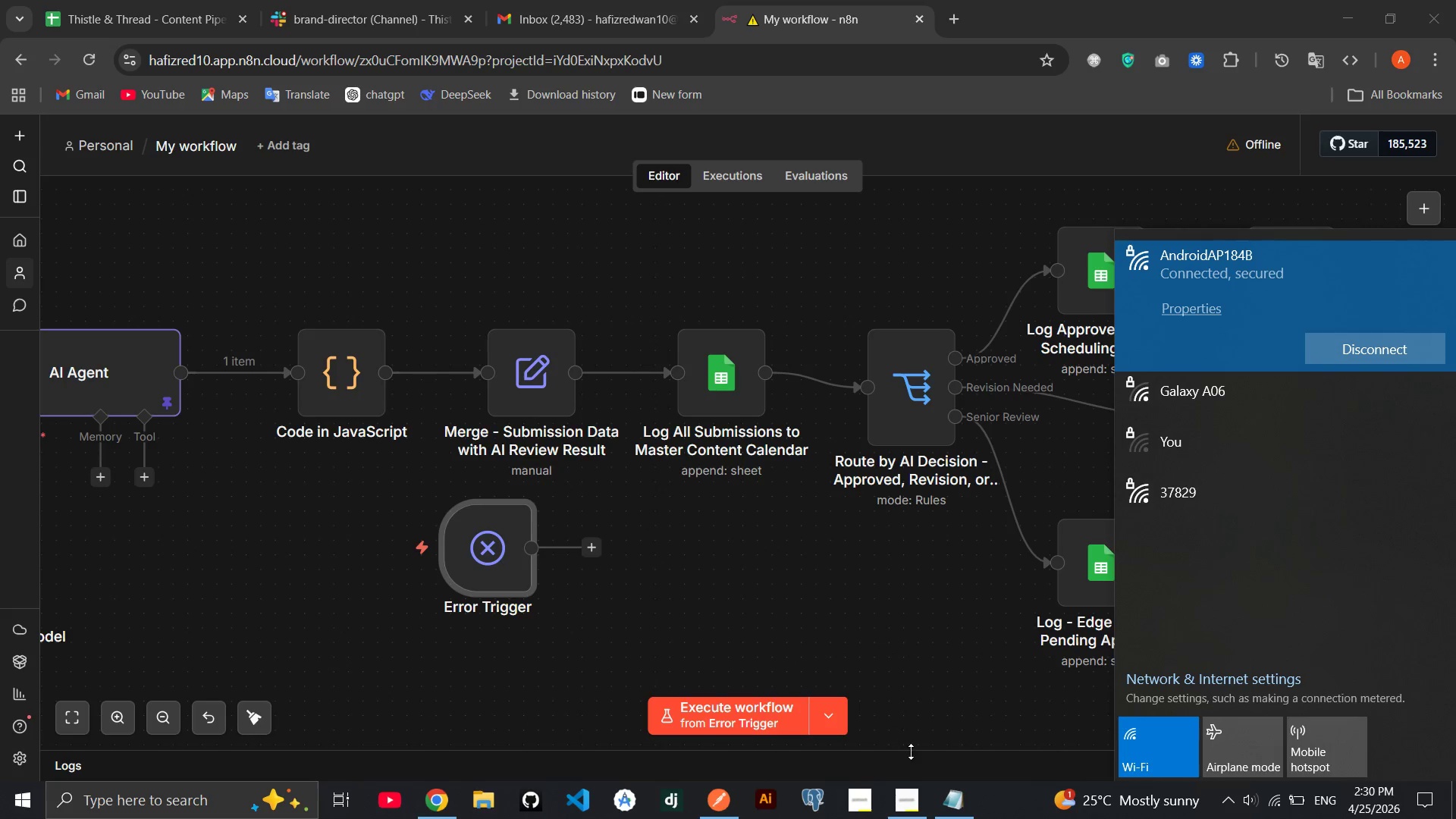 
left_click([905, 661])
 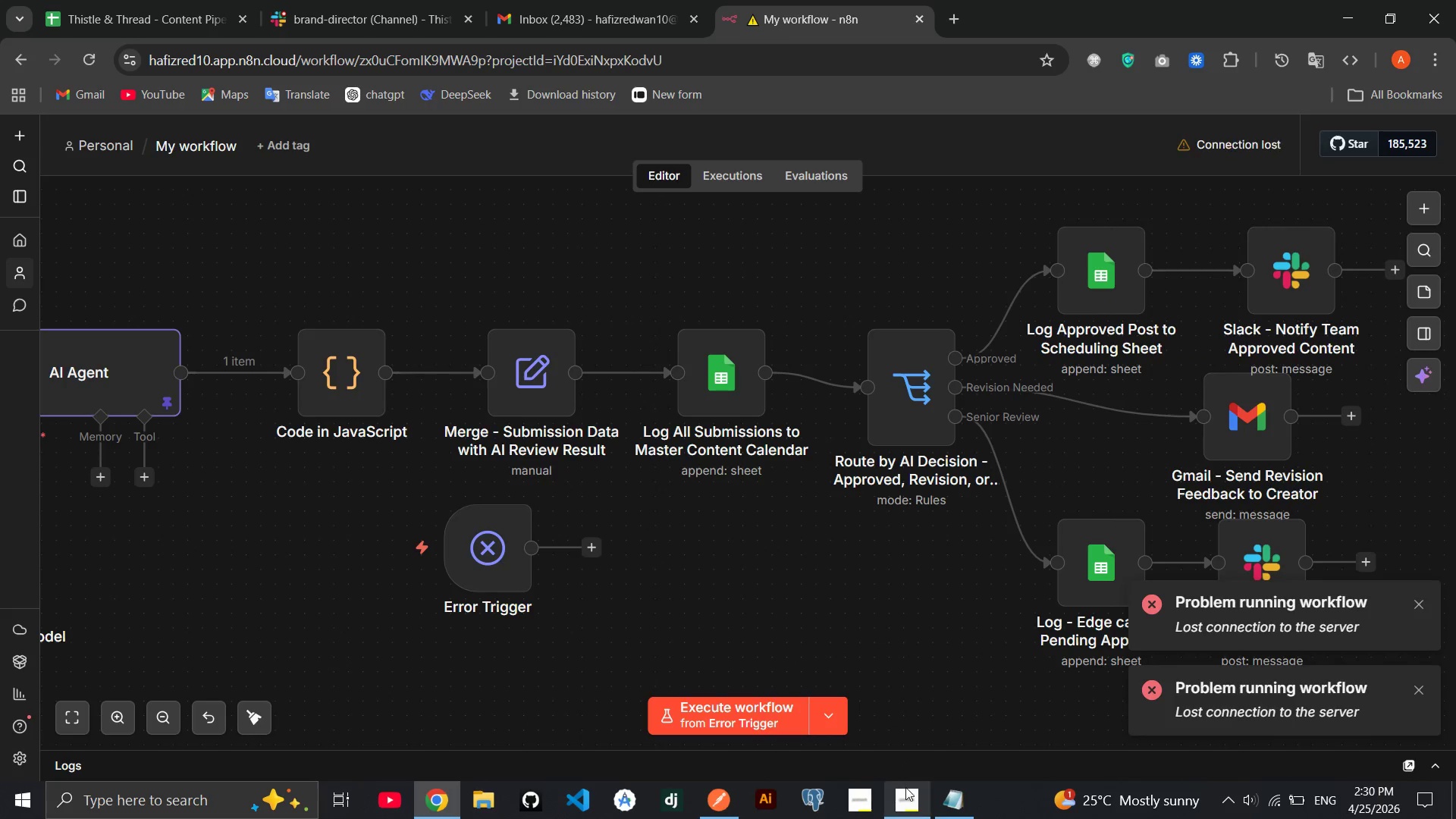 
left_click([905, 787])